 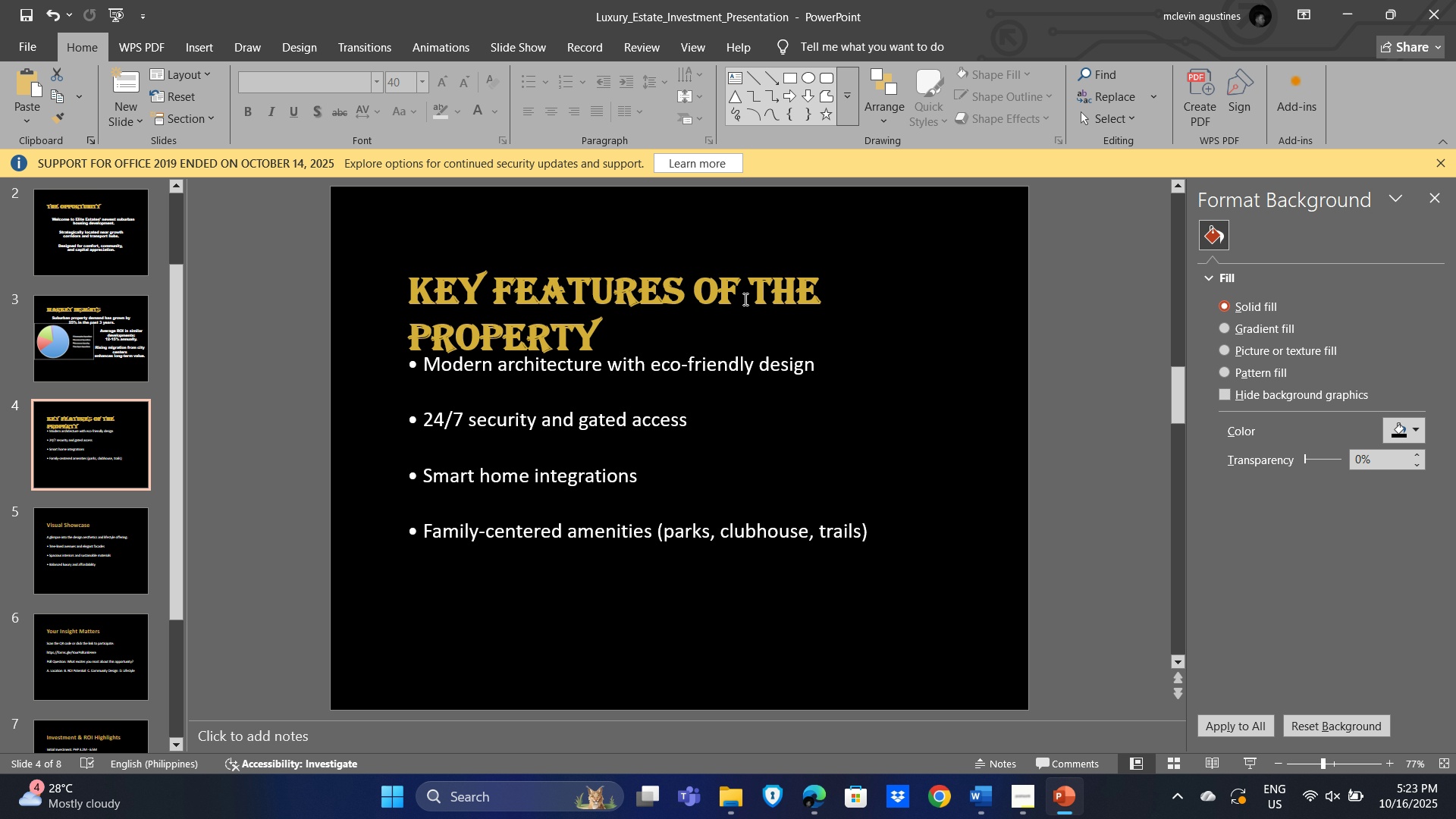 
left_click([598, 319])
 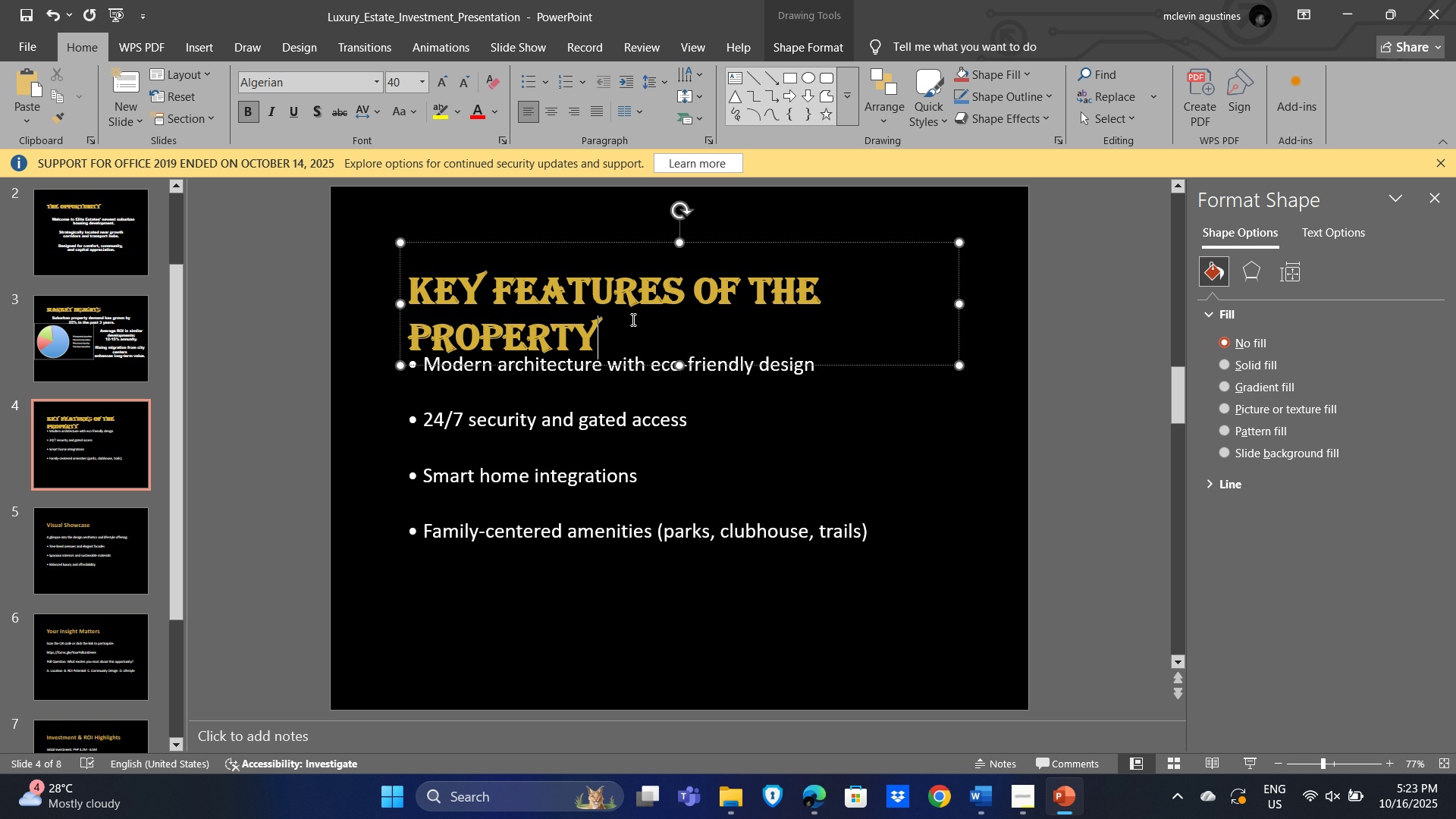 
key(Control+A)
 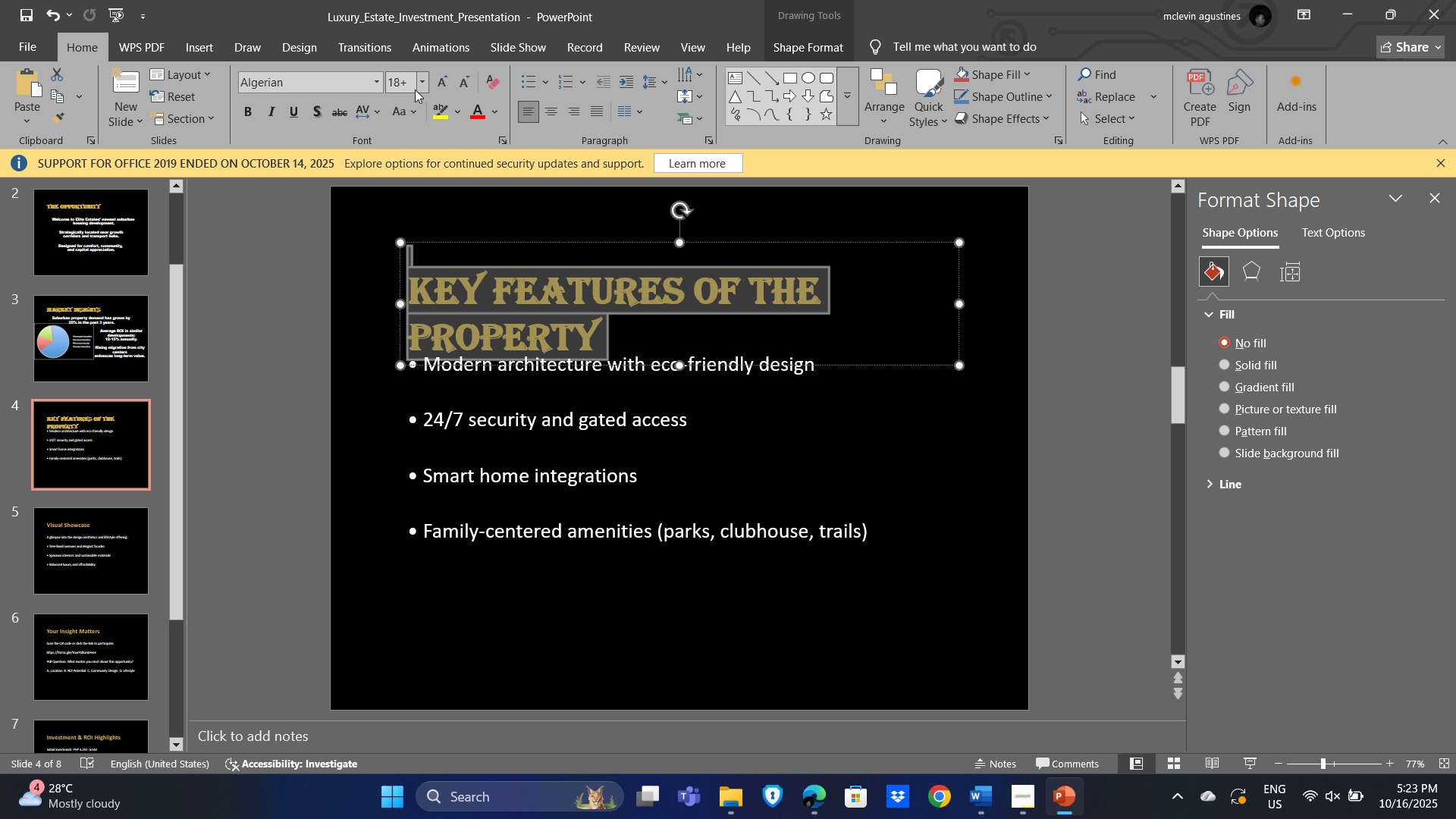 
left_click([415, 83])
 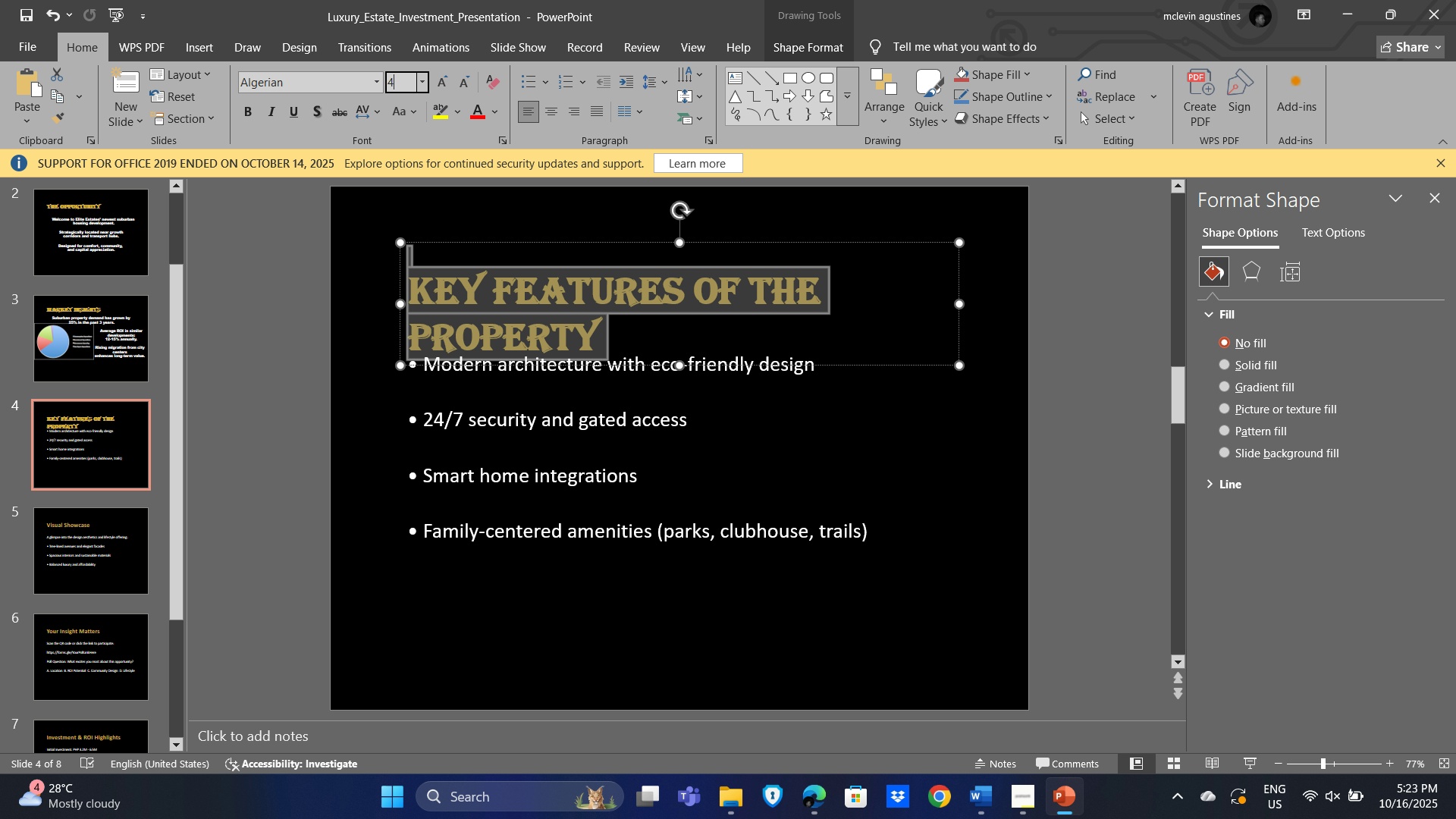 
key(Numpad4)
 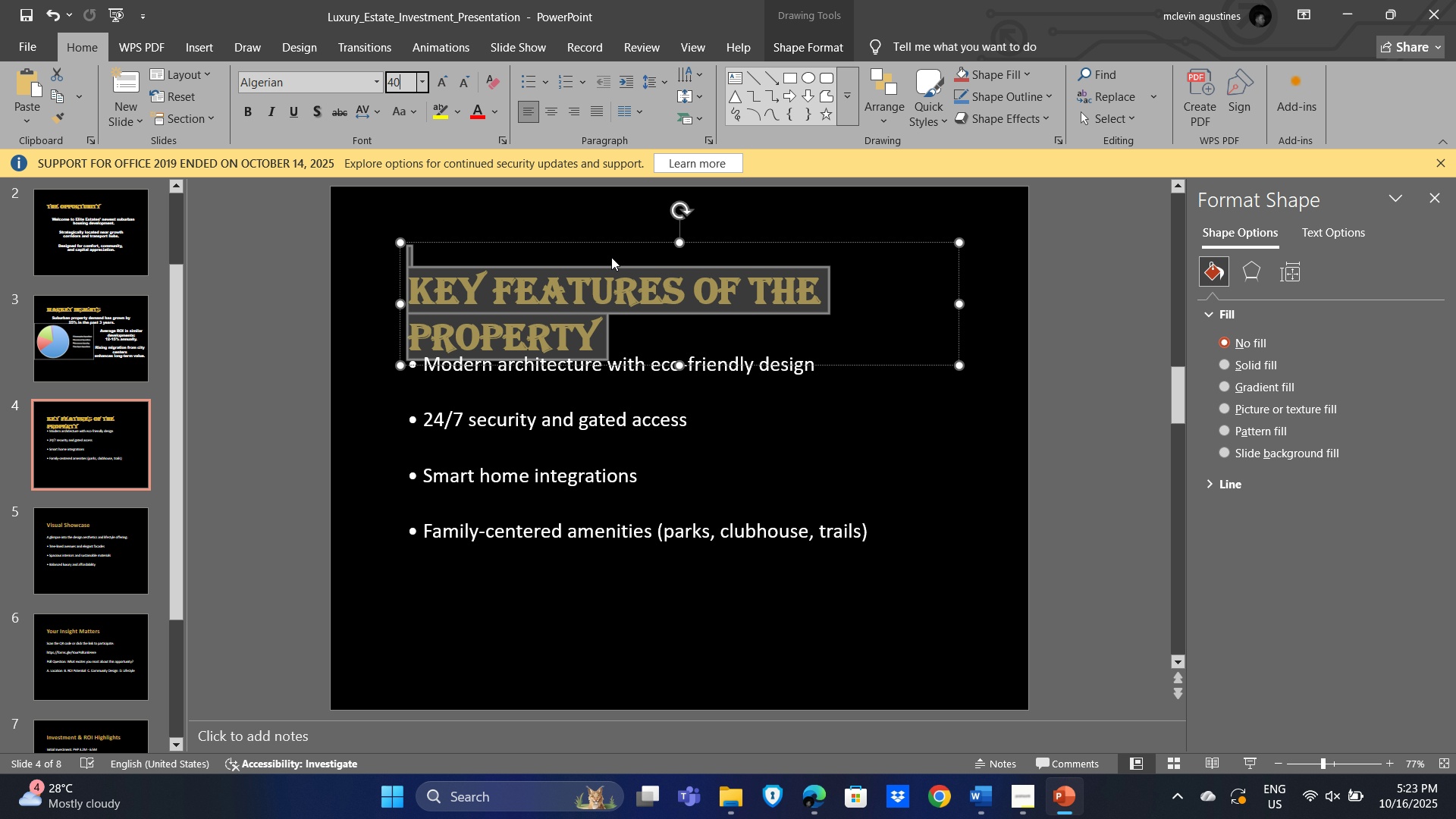 
key(Numpad0)
 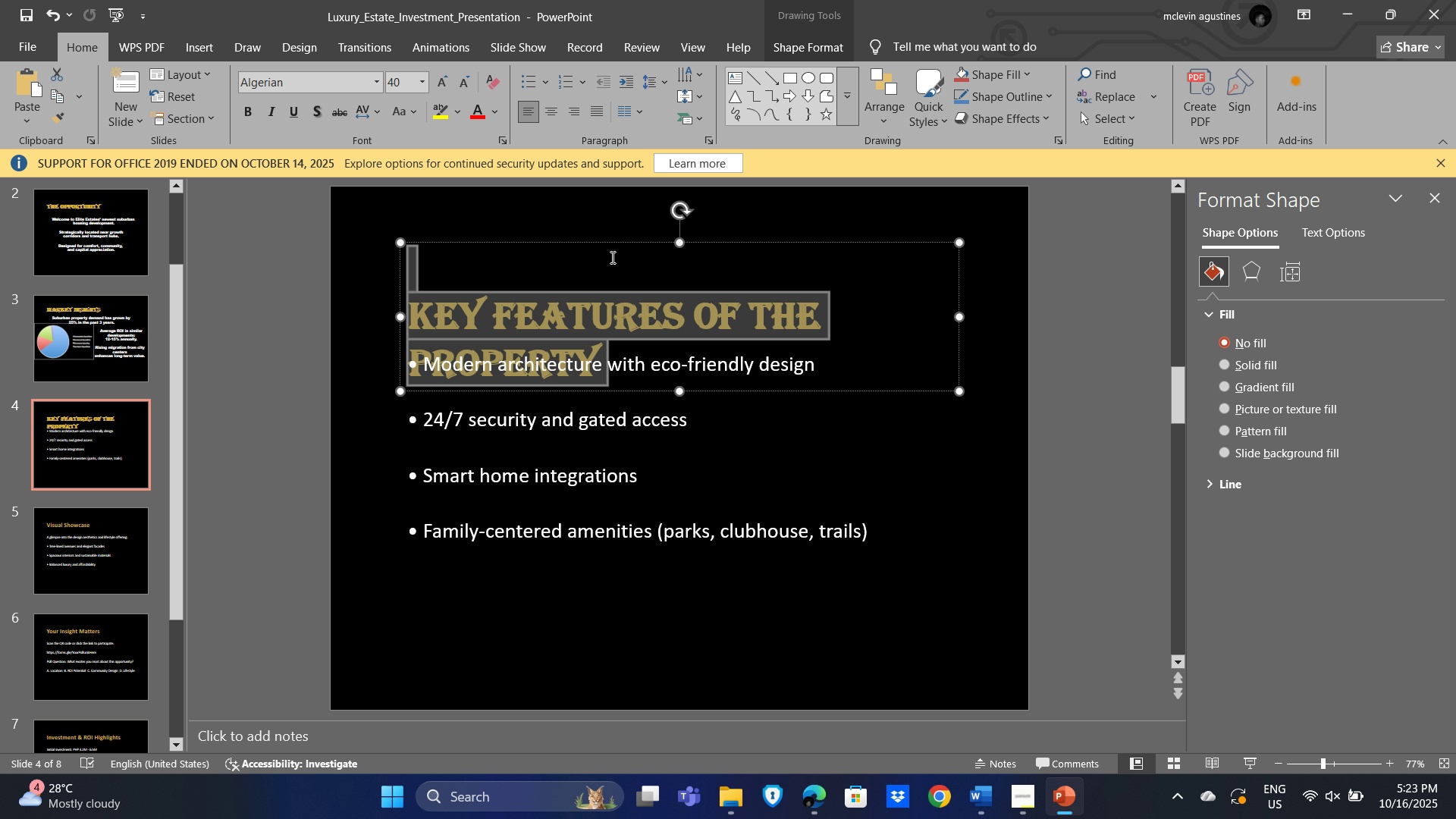 
key(NumpadEnter)
 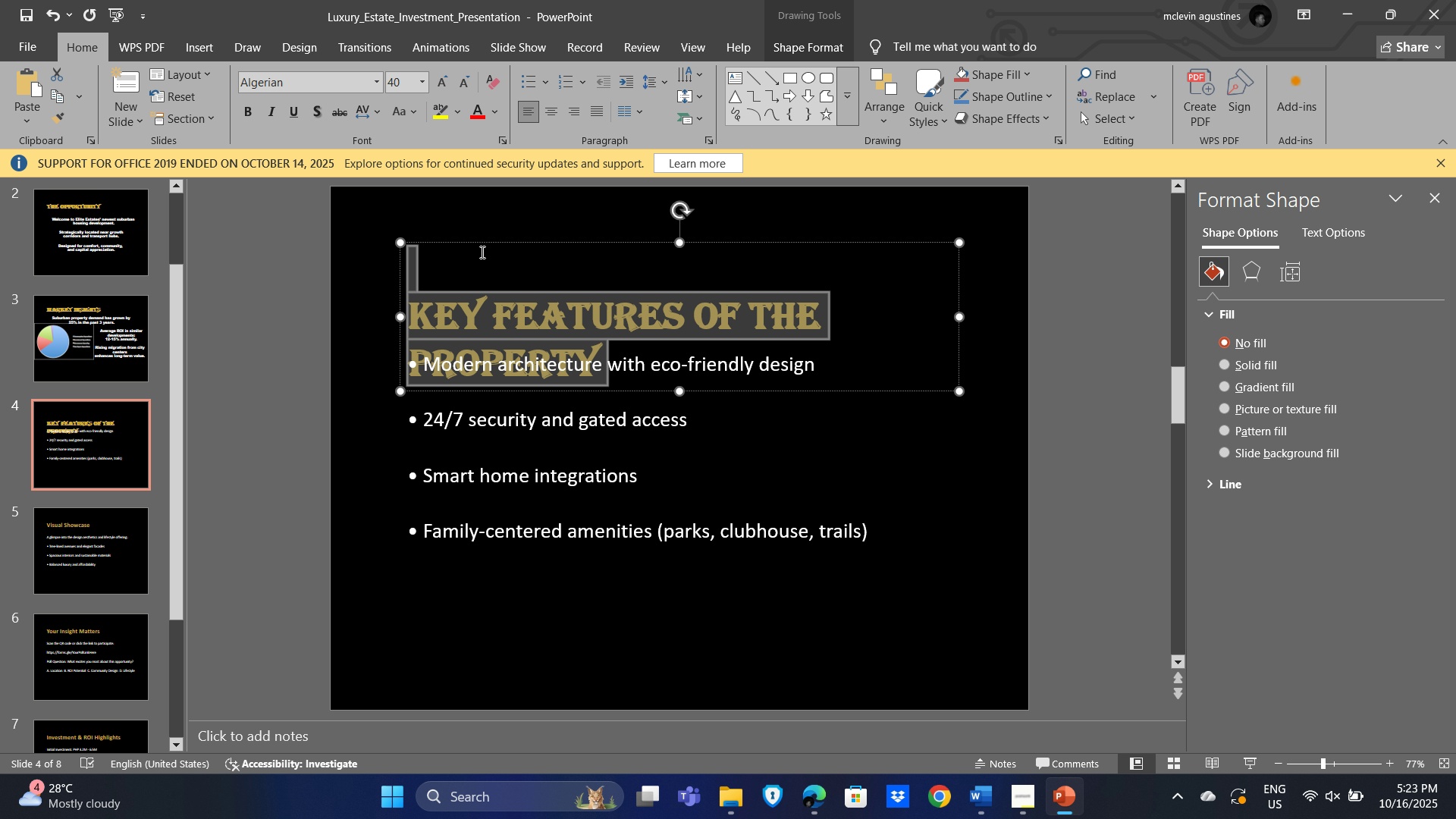 
left_click([461, 246])
 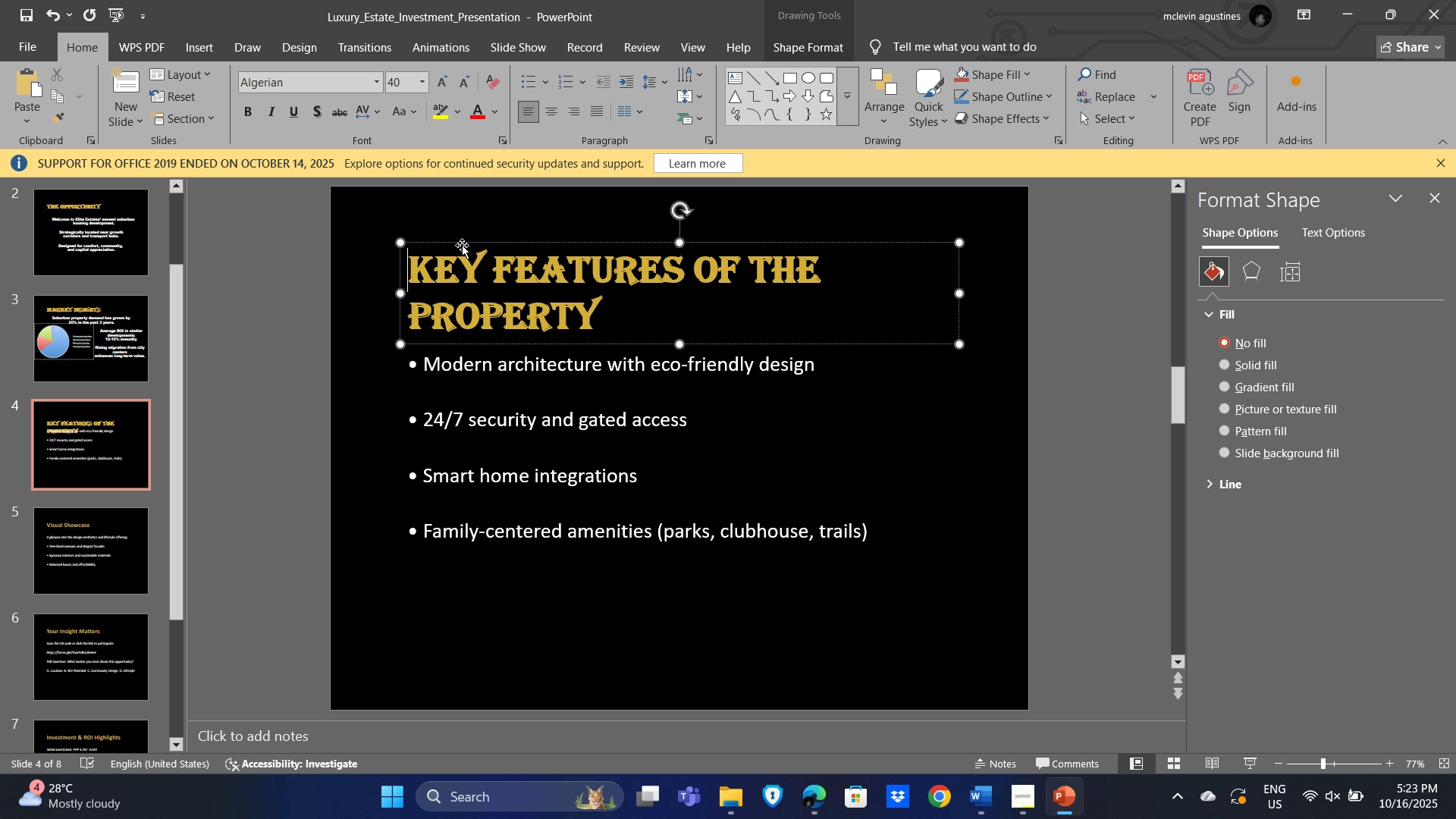 
key(Delete)
 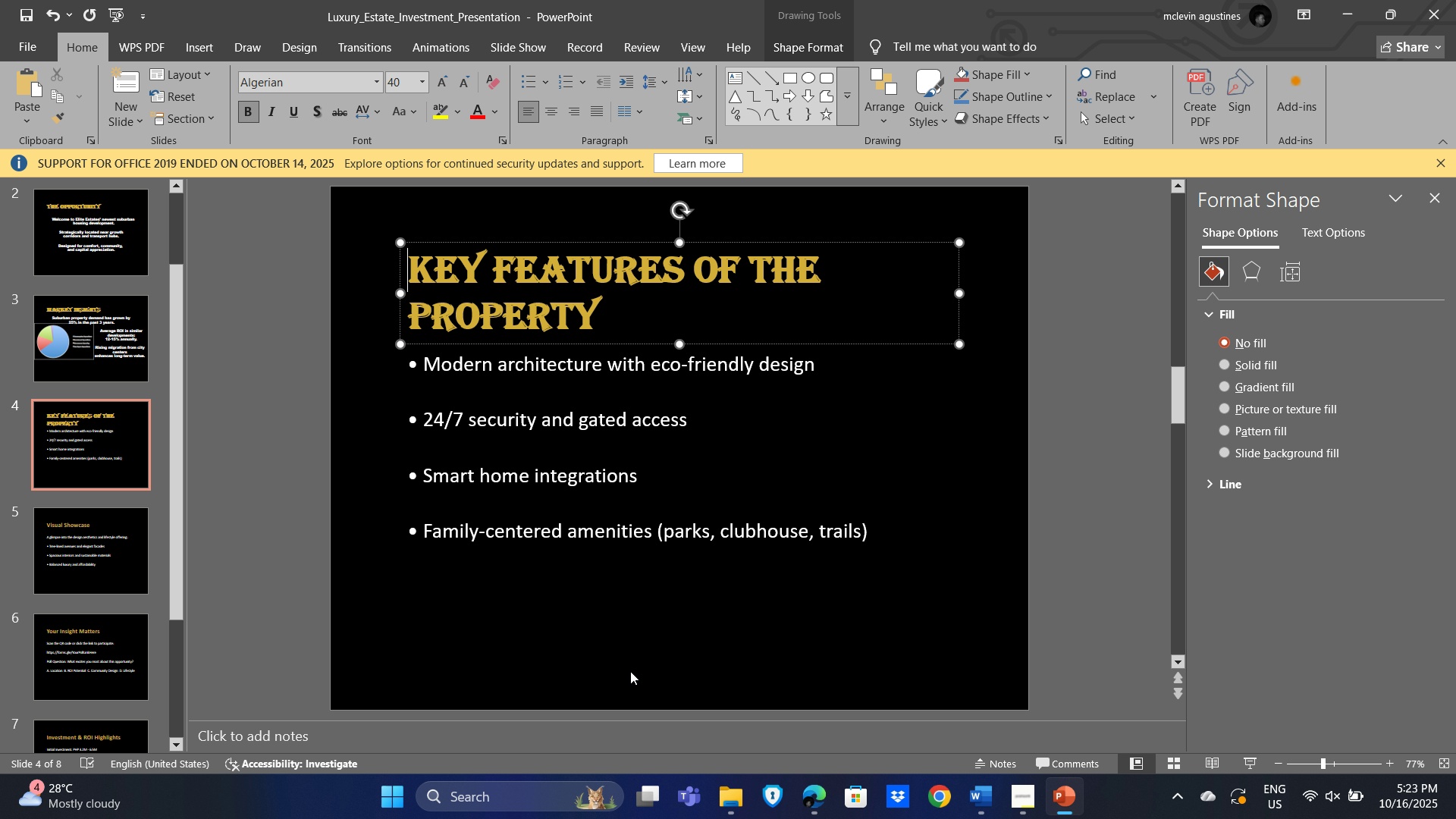 
left_click([687, 631])
 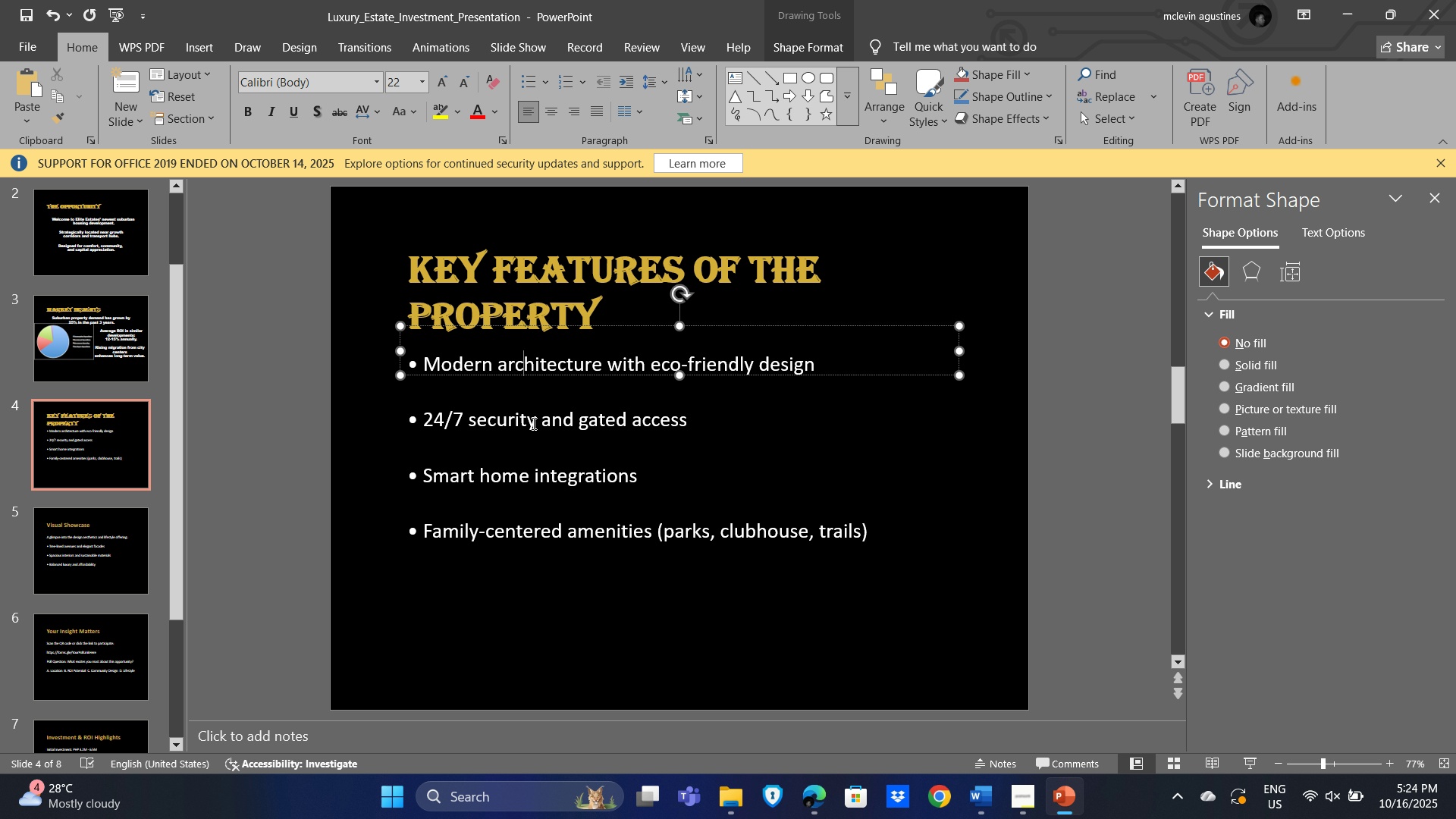 
left_click([538, 607])
 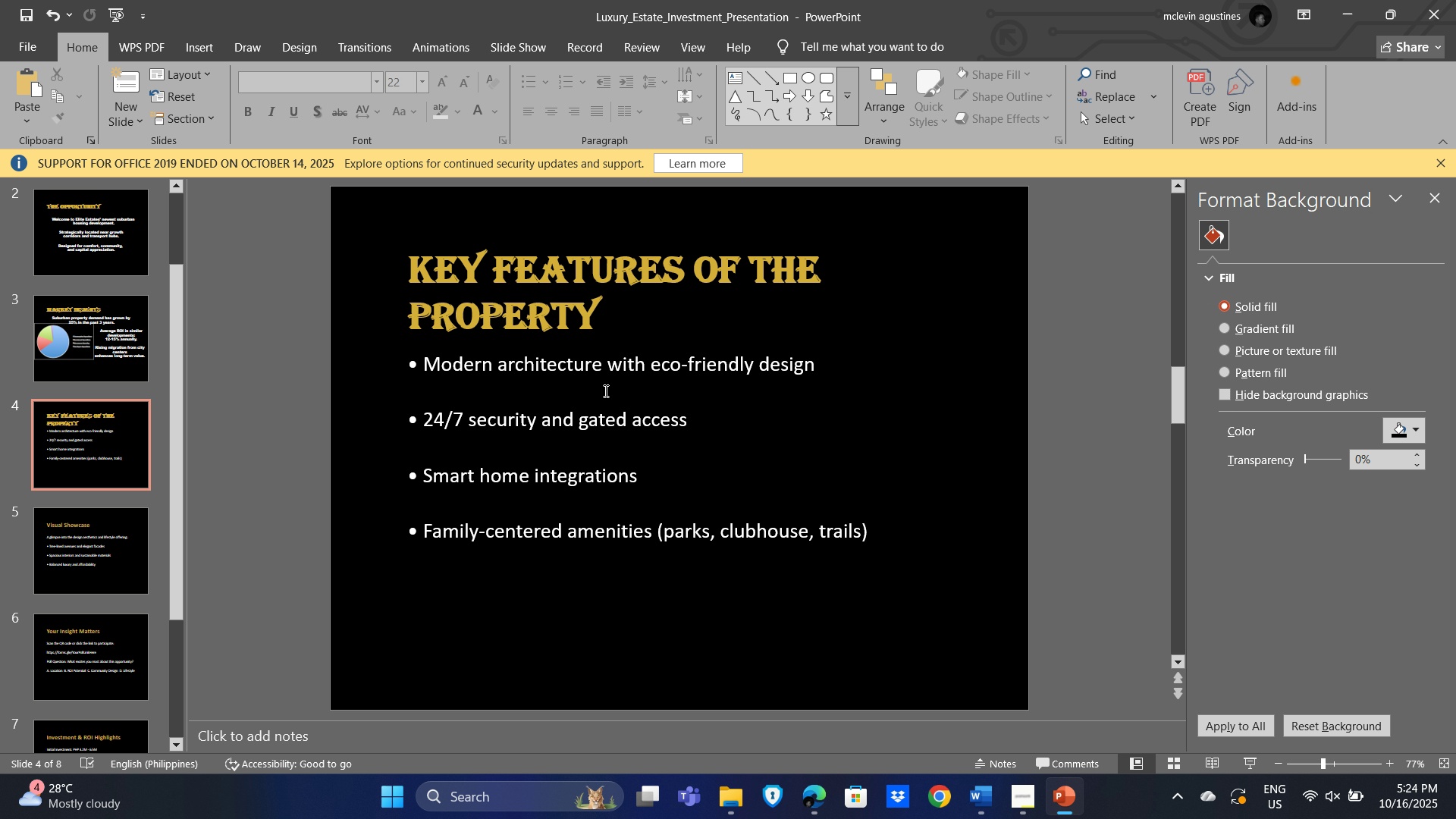 
hold_key(key=ShiftLeft, duration=1.52)
left_click([578, 427])
 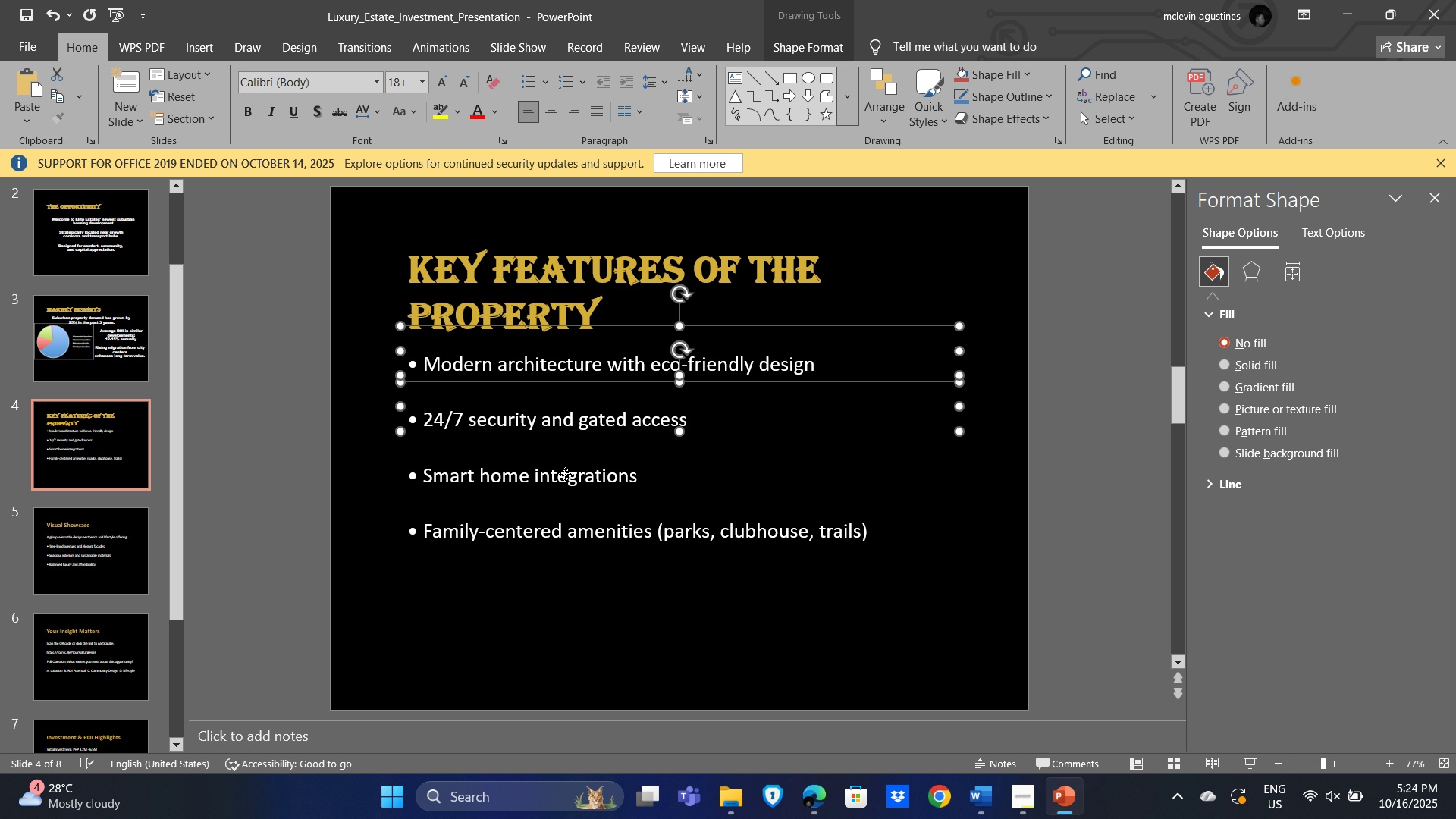 
hold_key(key=ShiftLeft, duration=0.89)
left_click([565, 474])
 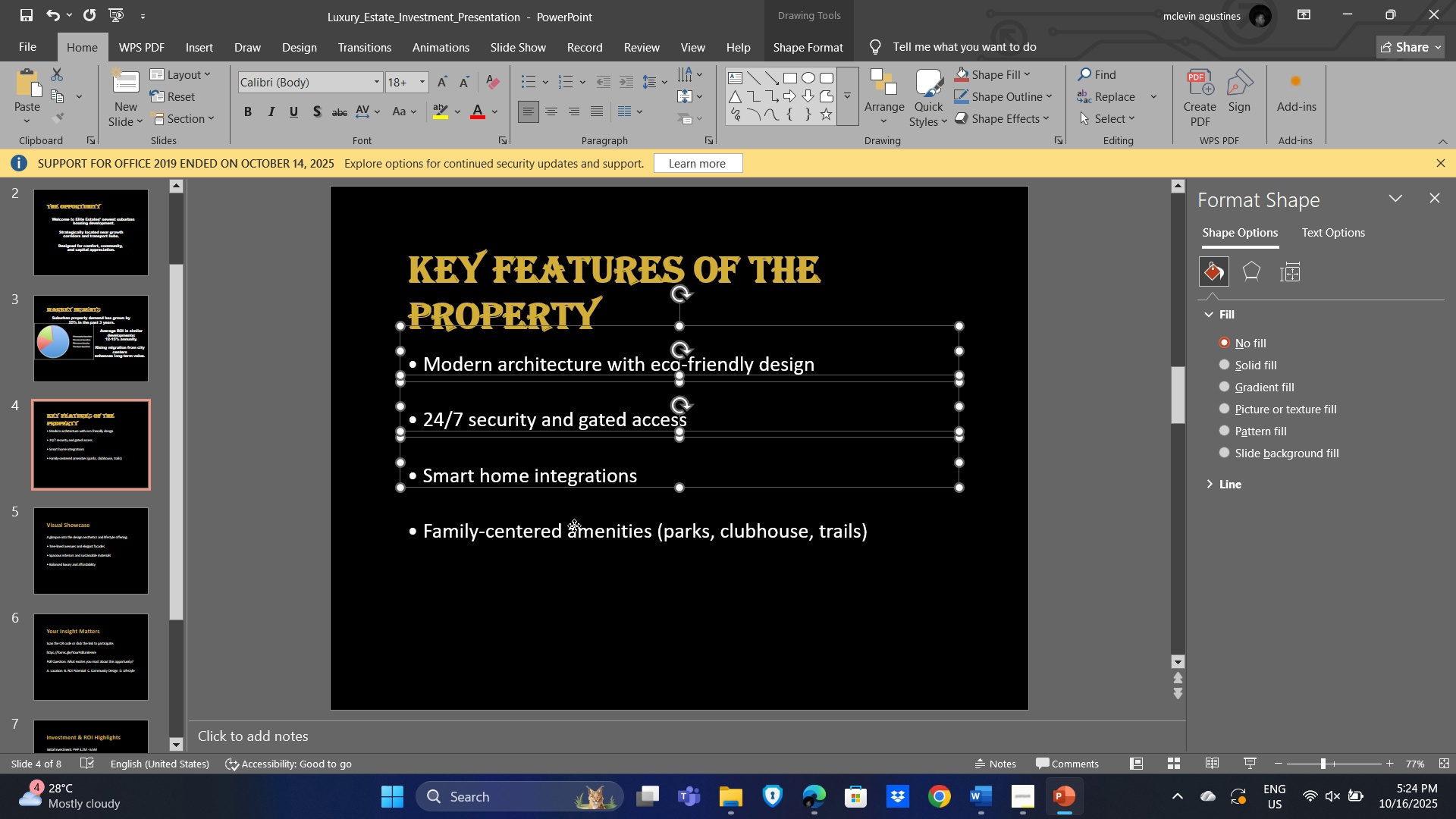 
left_click([574, 526])
 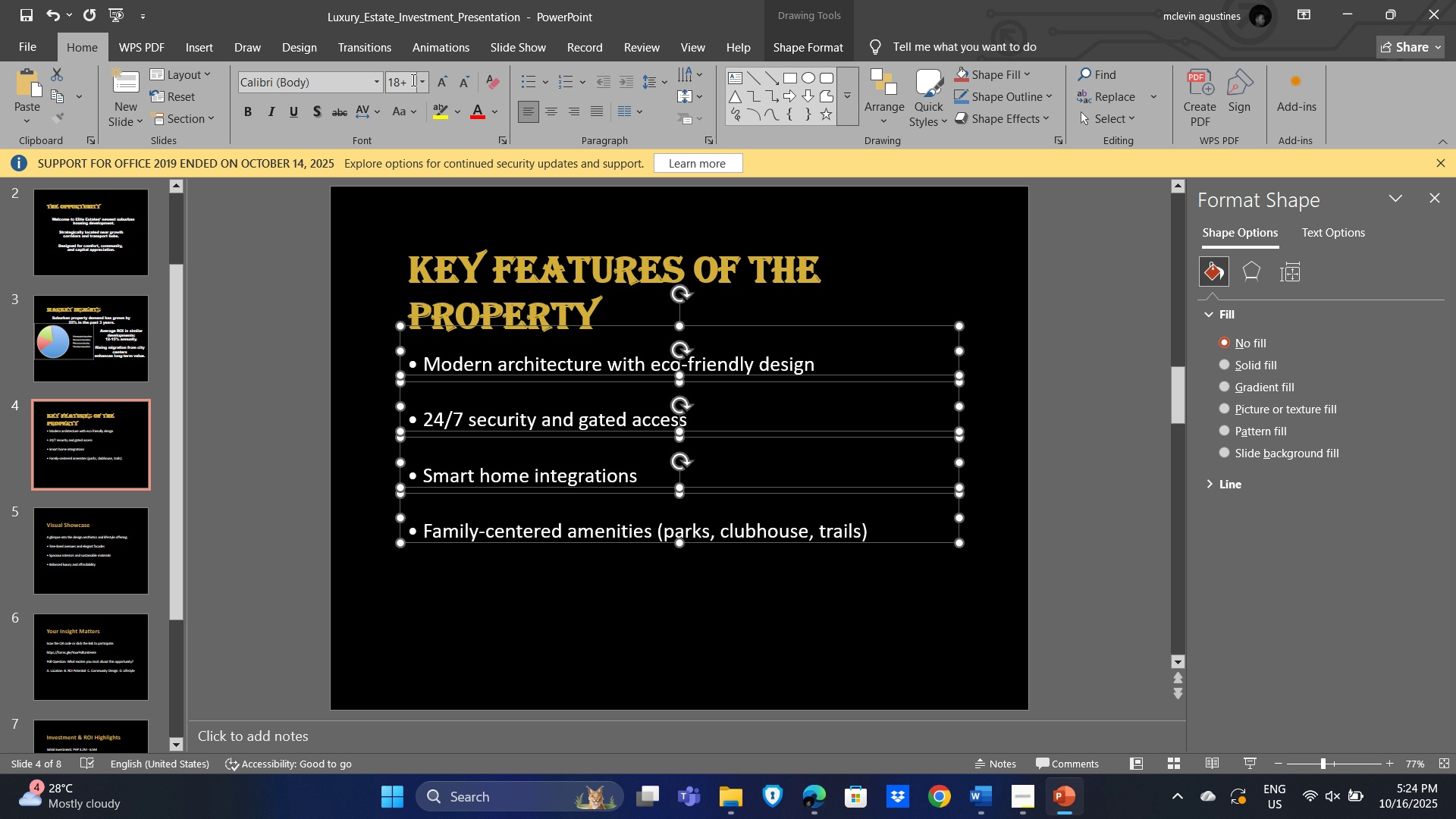 
left_click([404, 67])
 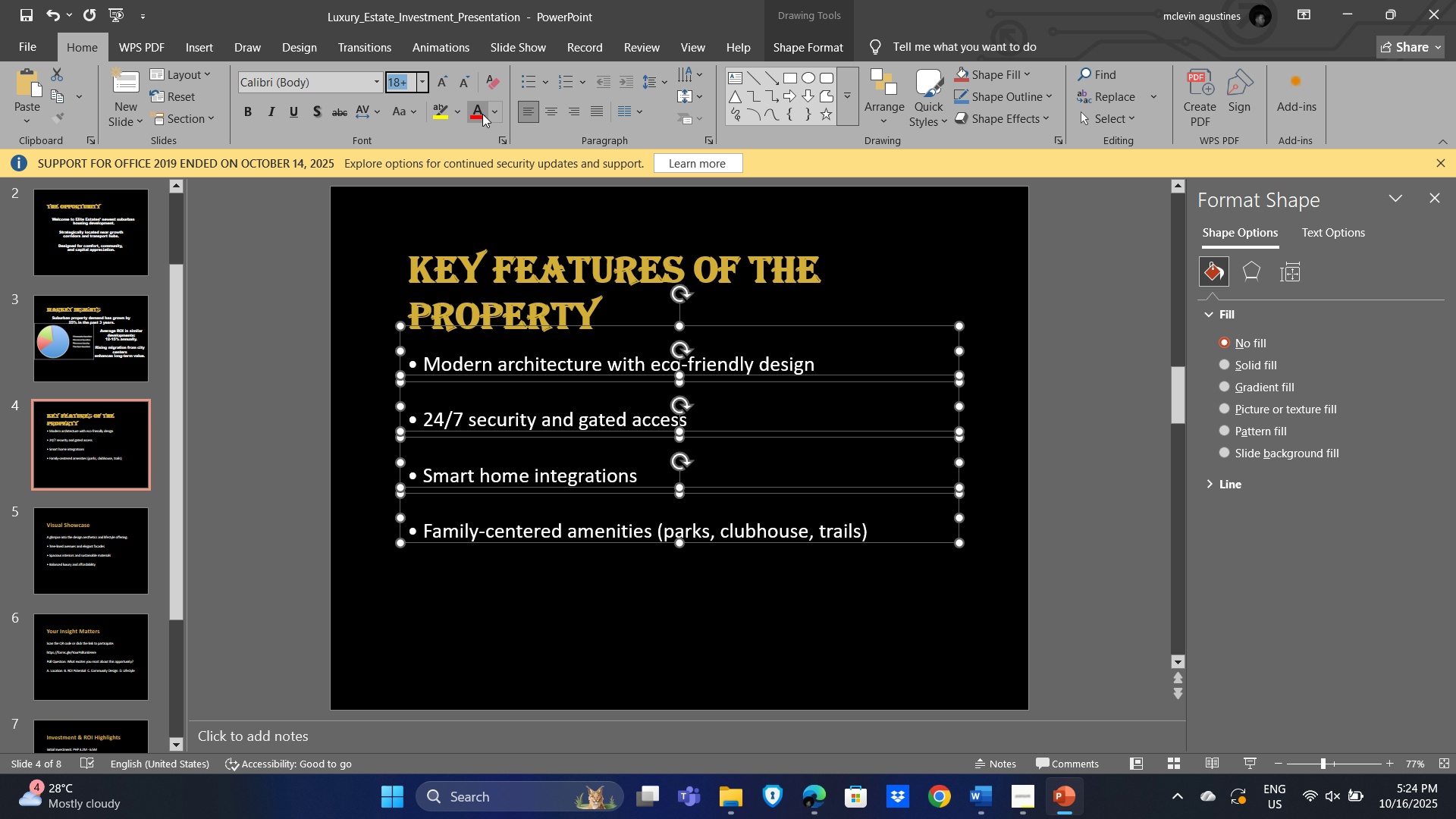 
key(Numpad2)
 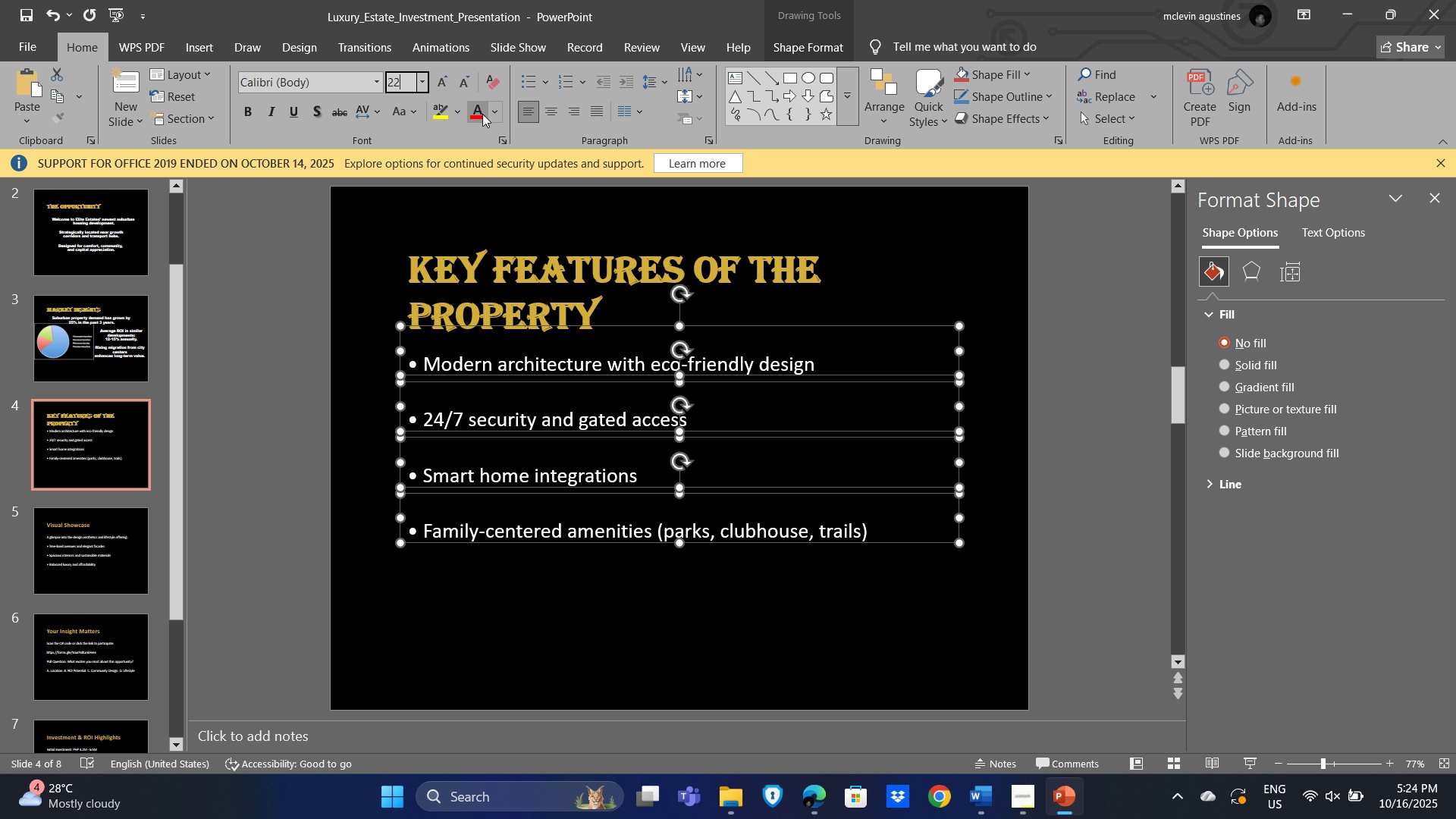 
key(Numpad2)
 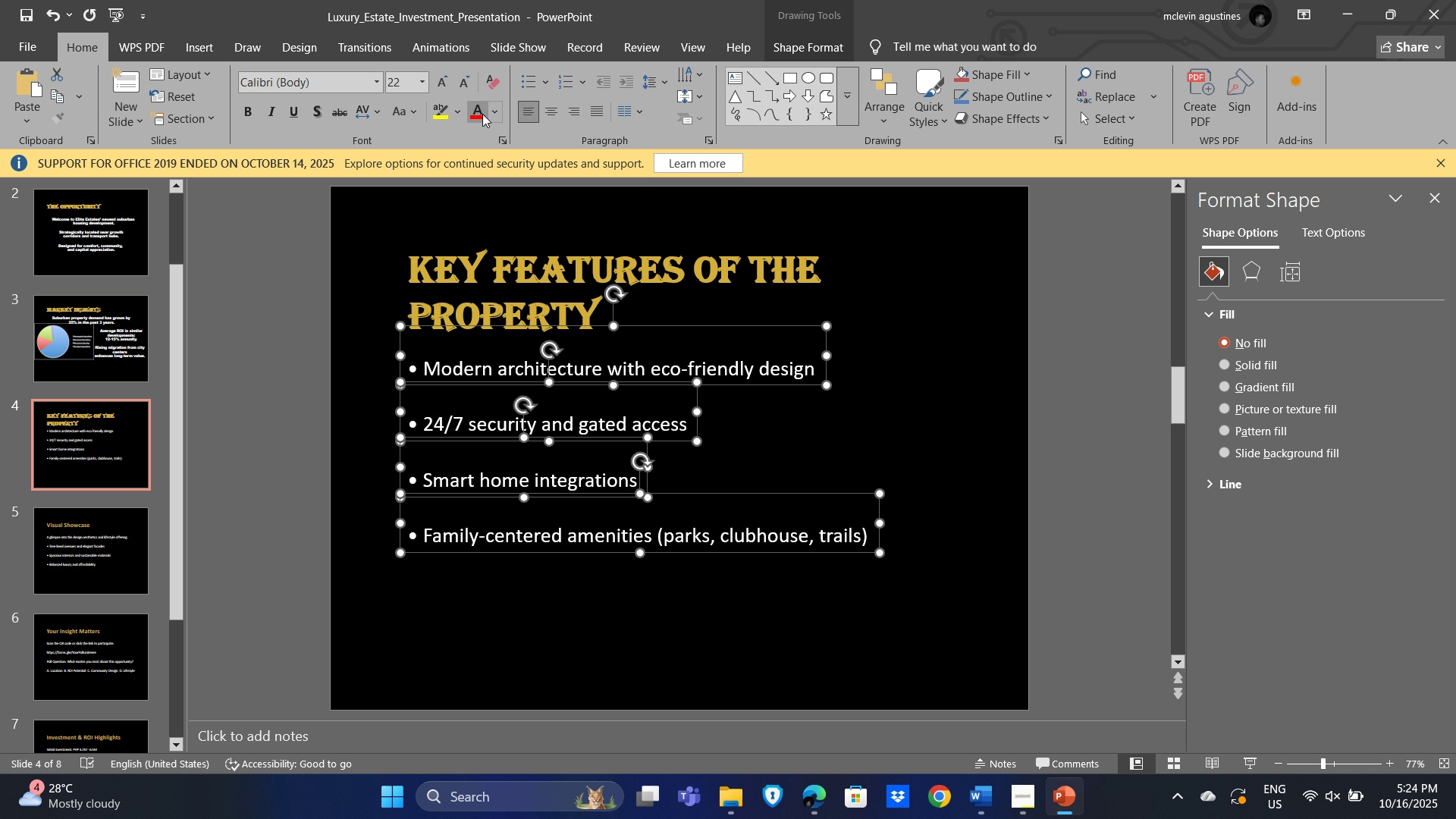 
key(NumpadEnter)
 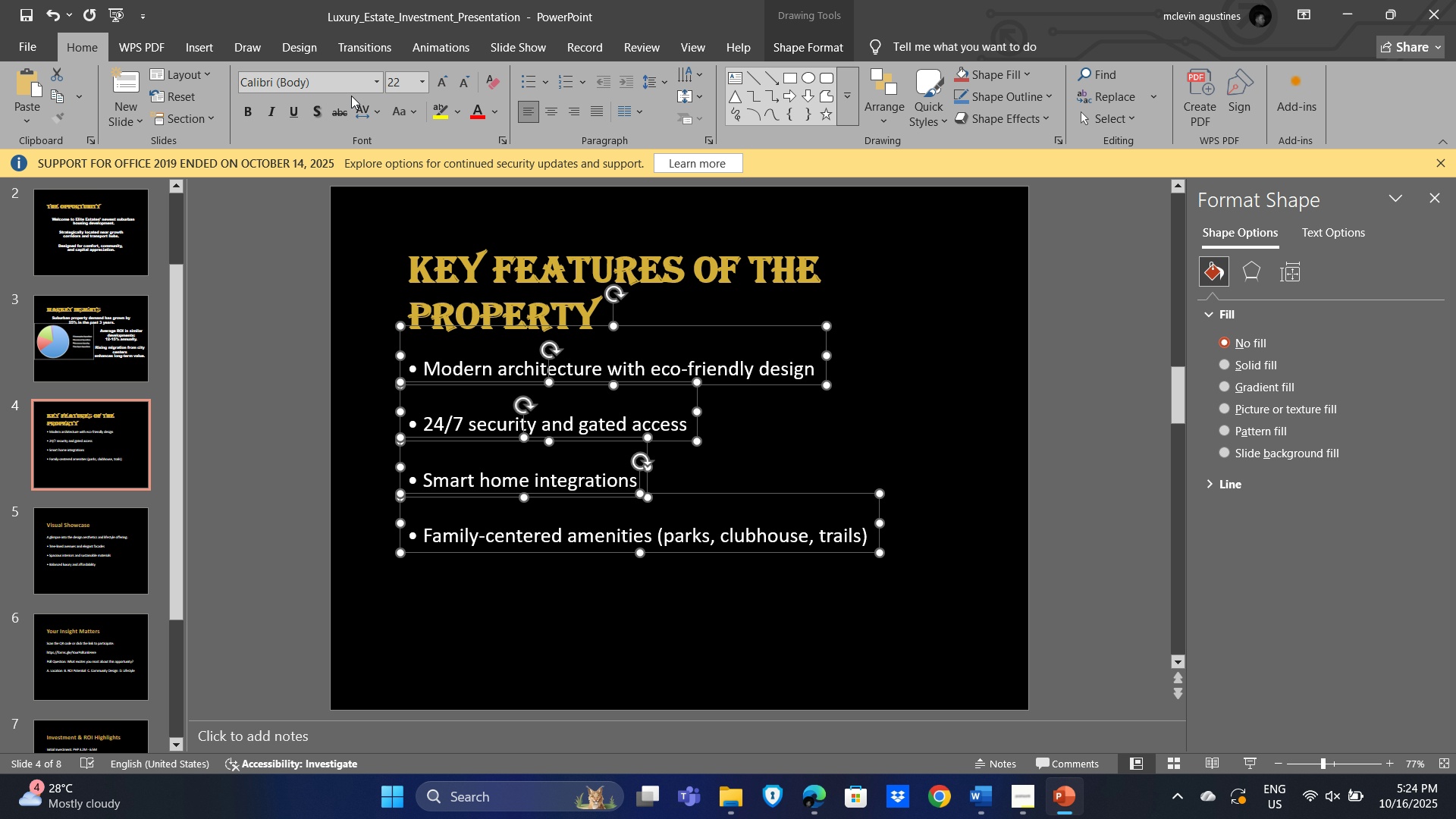 
left_click([307, 81])